 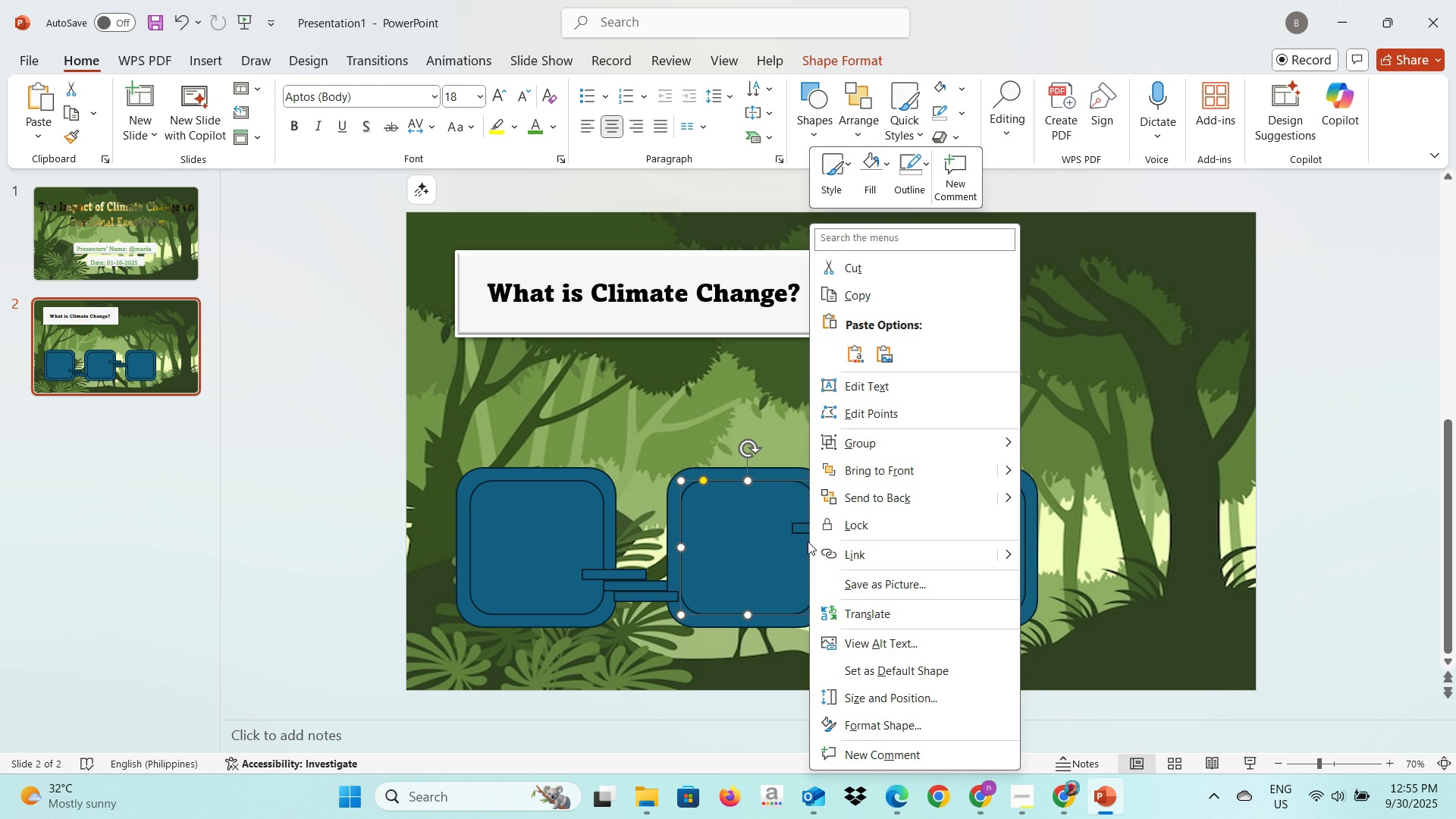 
left_click([651, 447])
 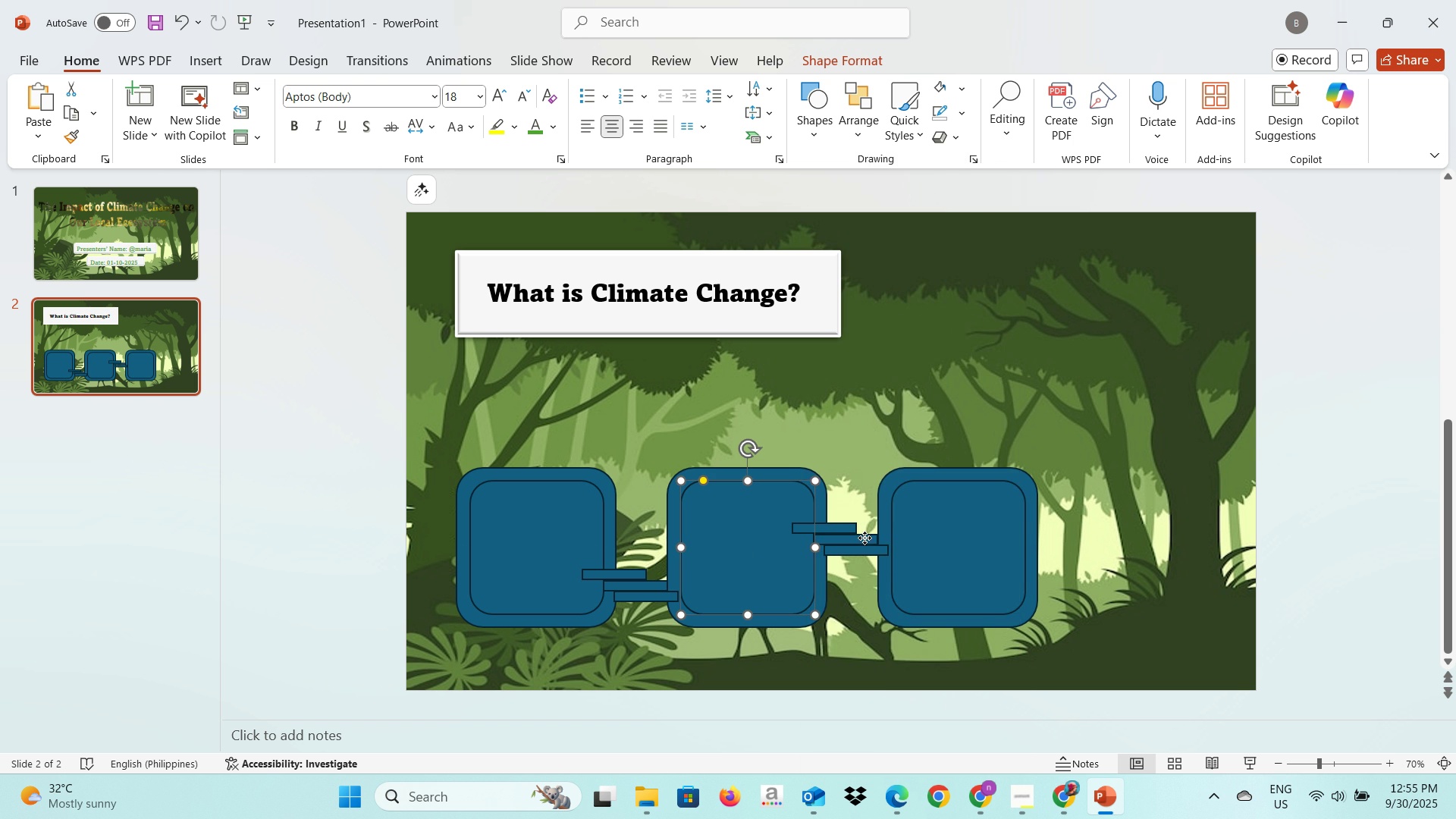 
left_click([864, 538])
 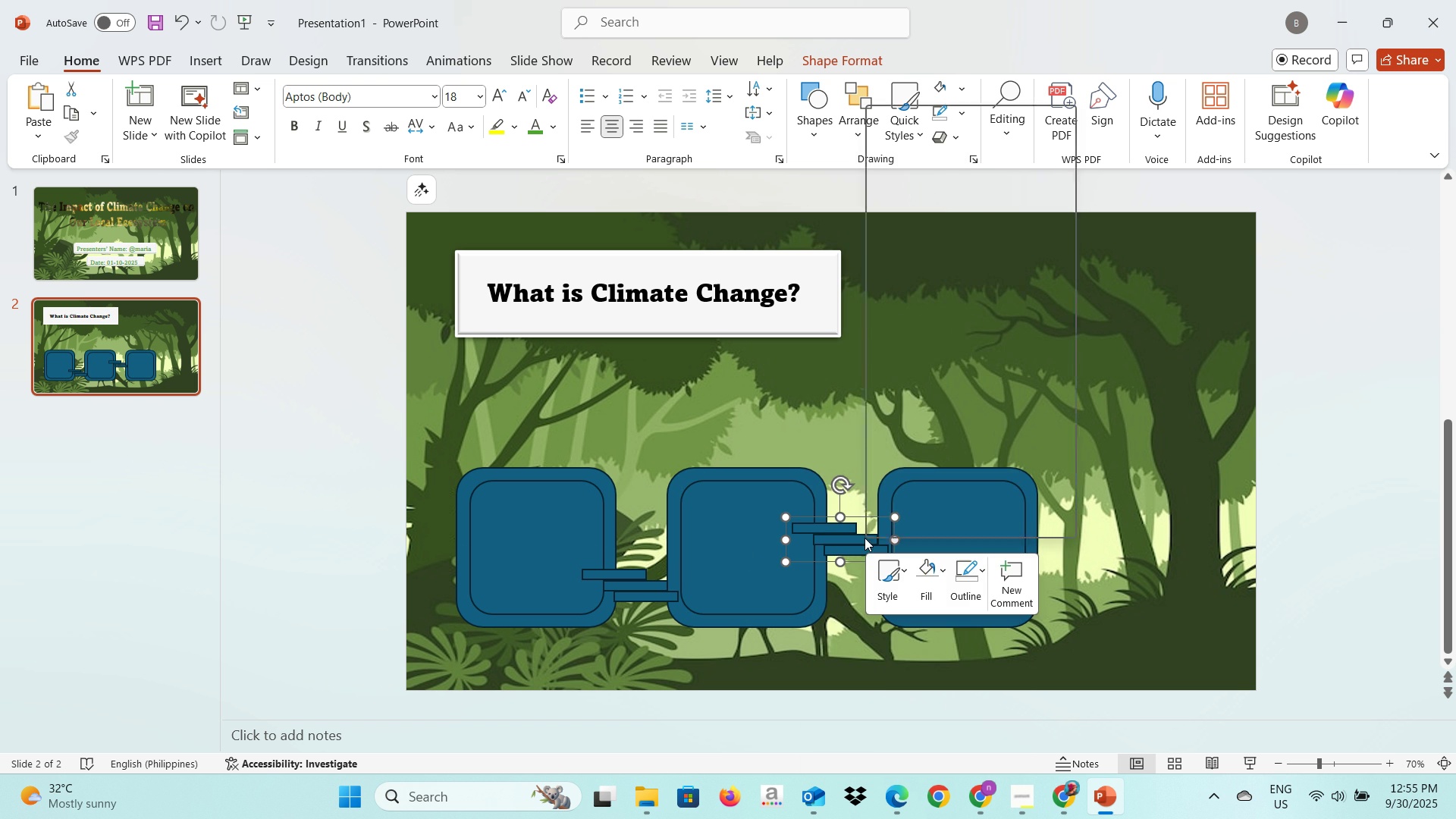 
right_click([864, 538])
 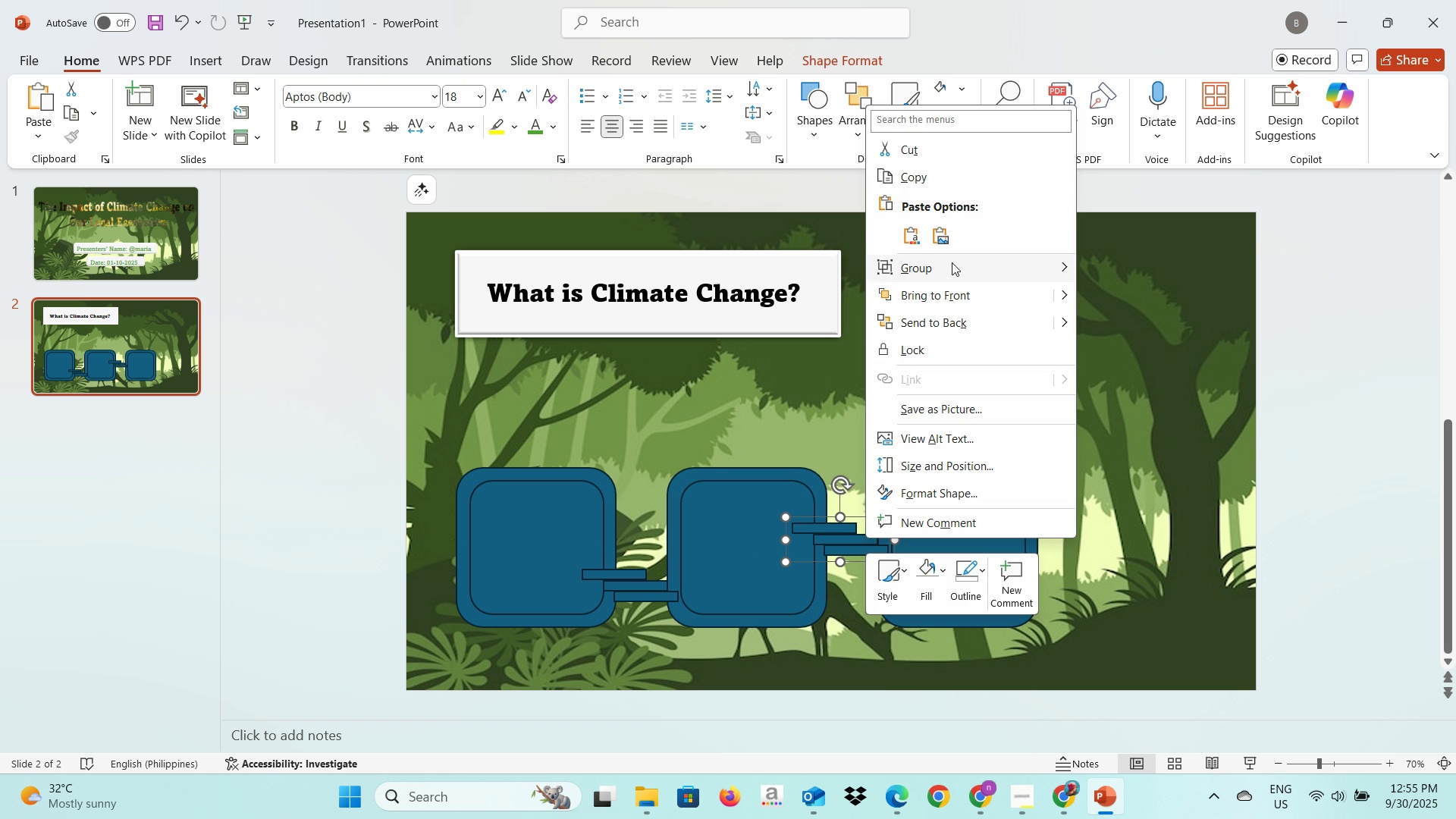 
left_click([952, 262])
 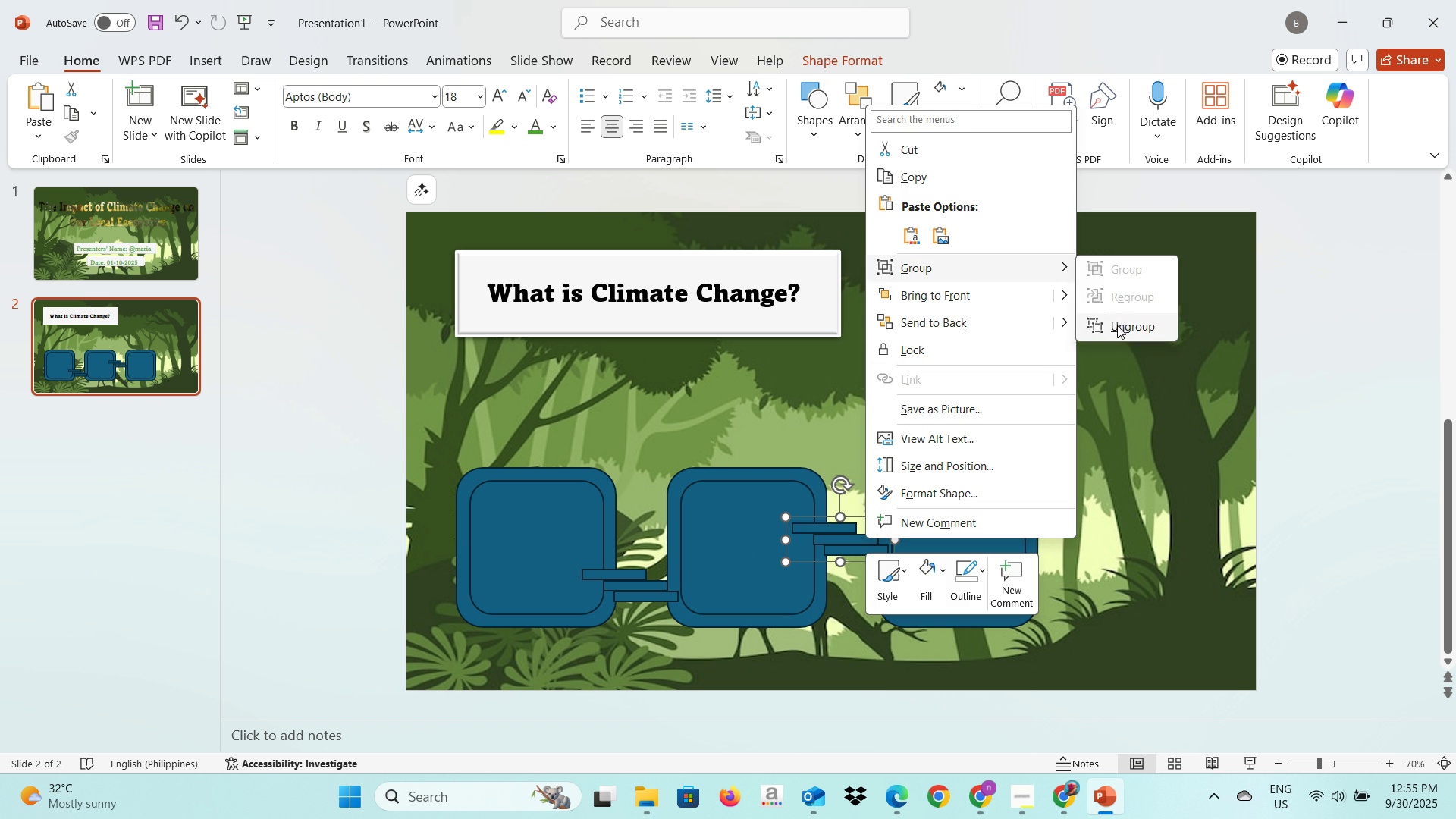 
left_click([1117, 327])
 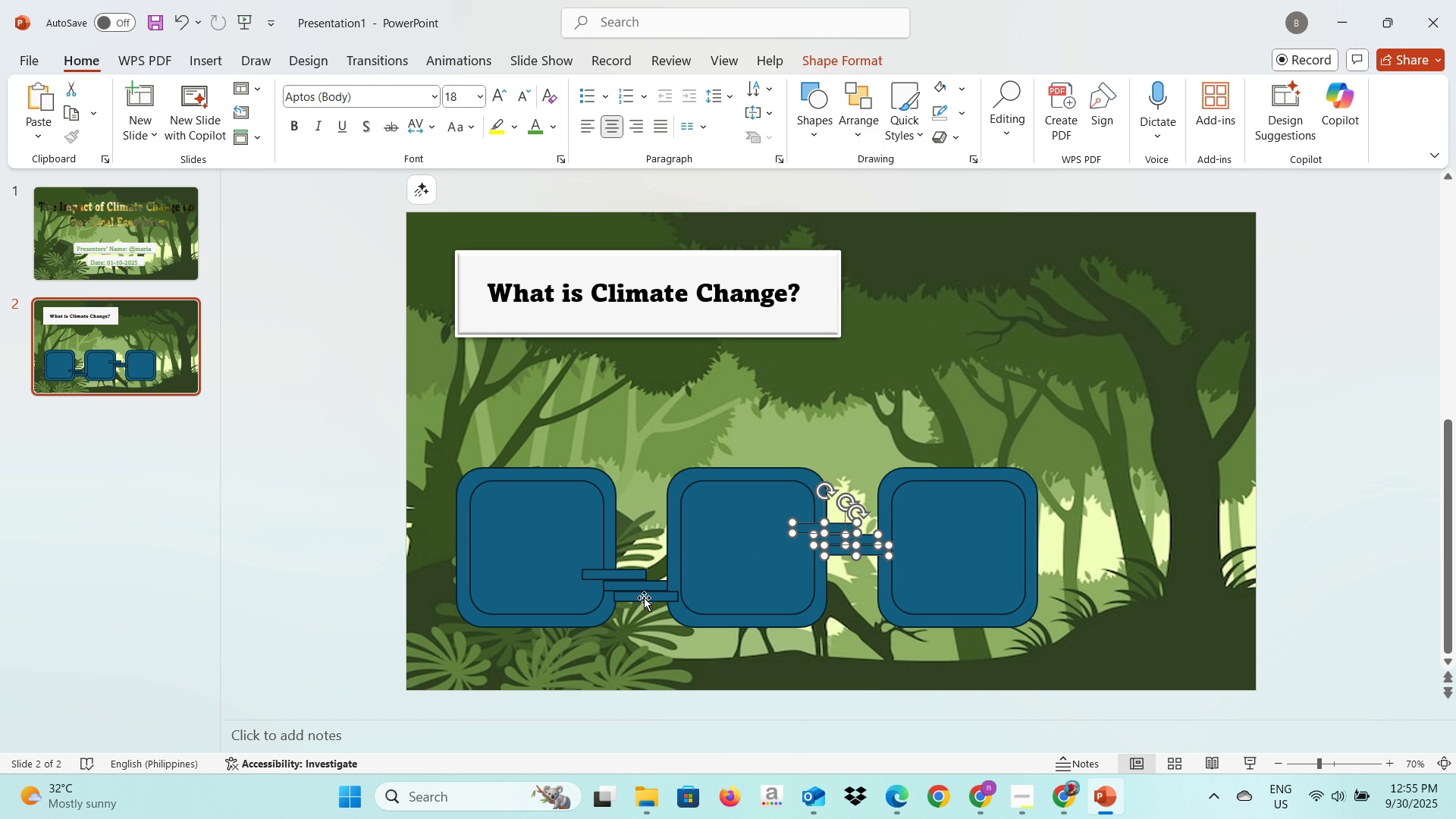 
left_click([644, 597])
 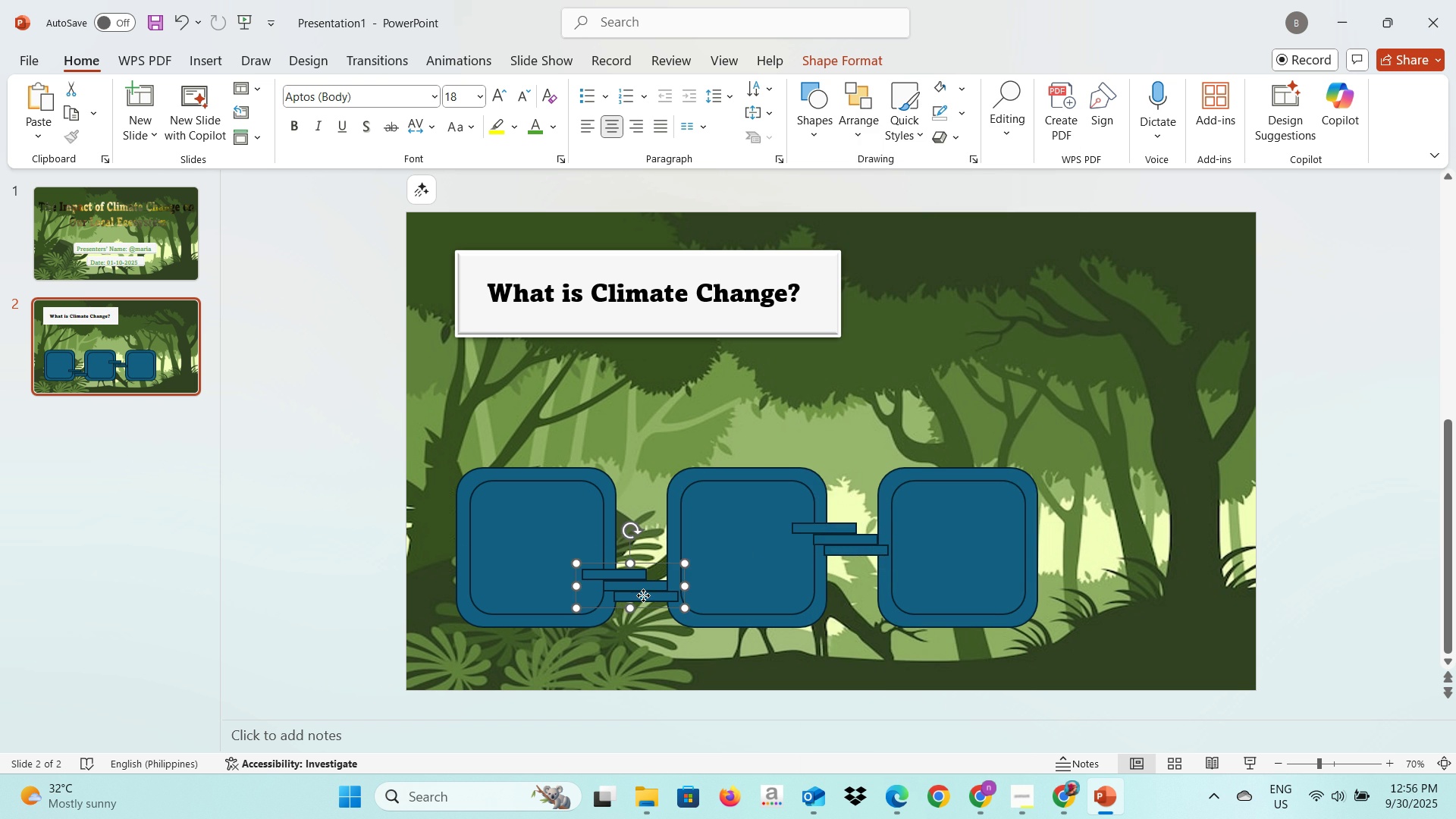 
right_click([643, 595])
 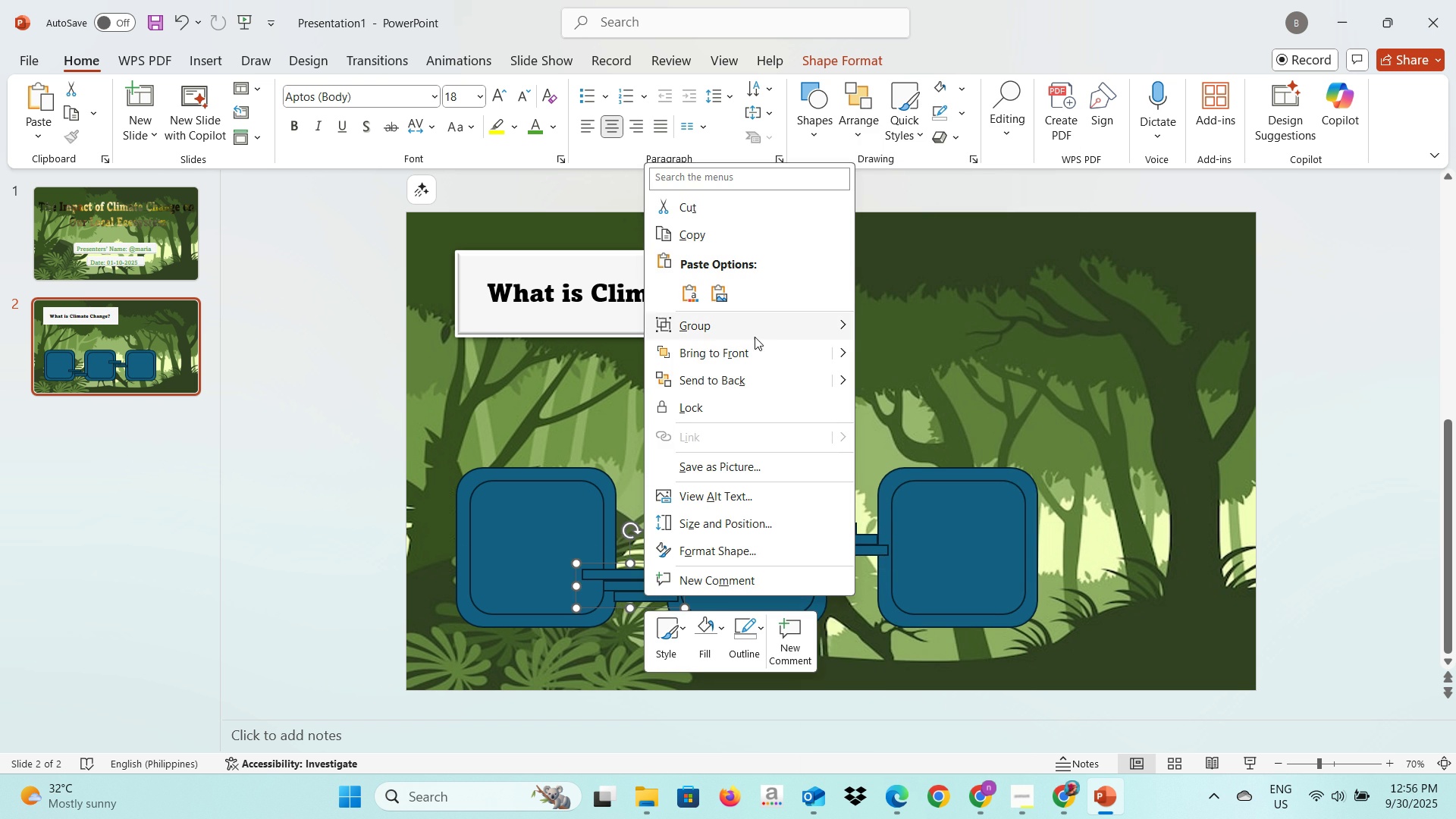 
left_click([754, 331])
 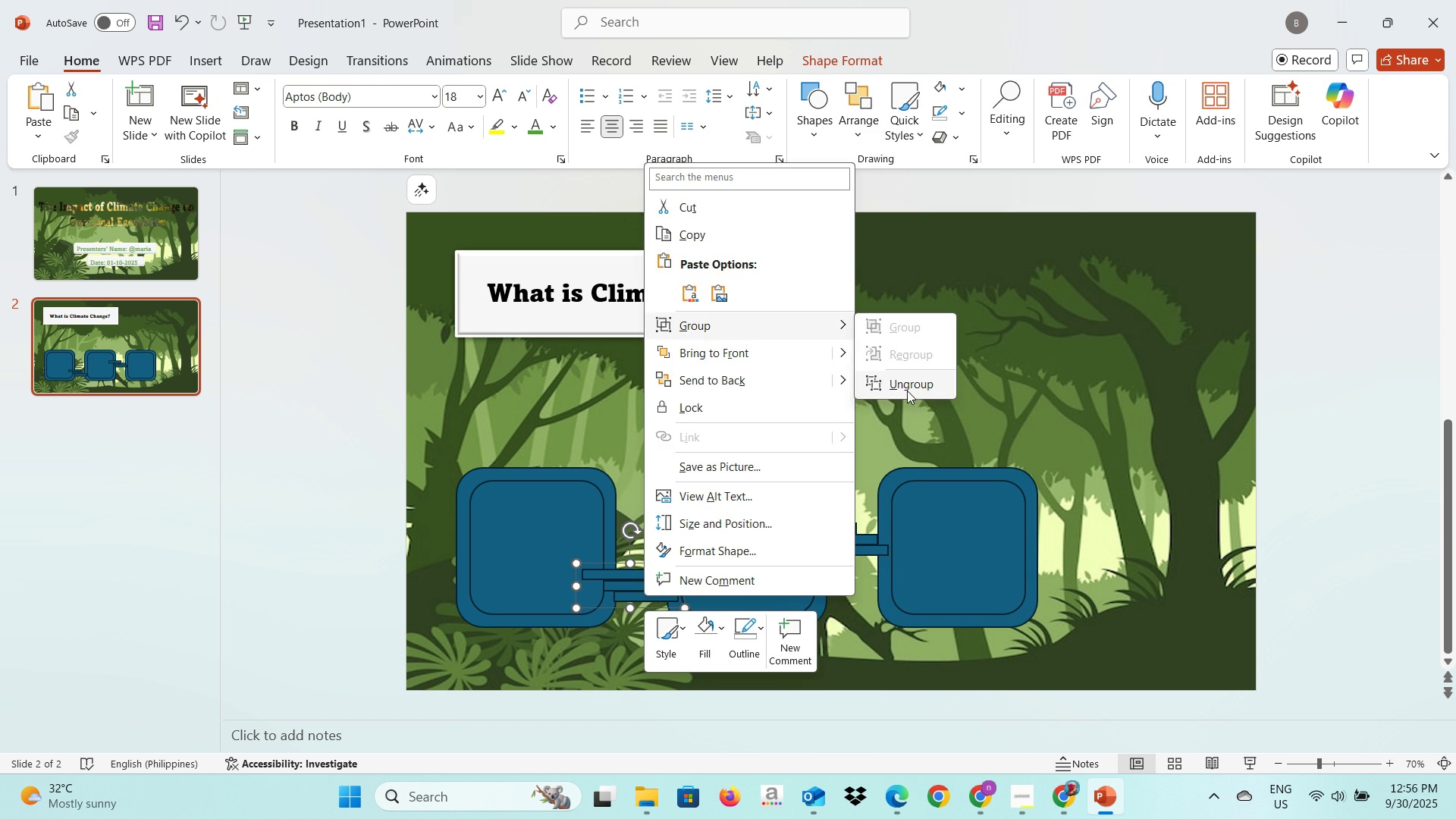 
left_click([907, 391])
 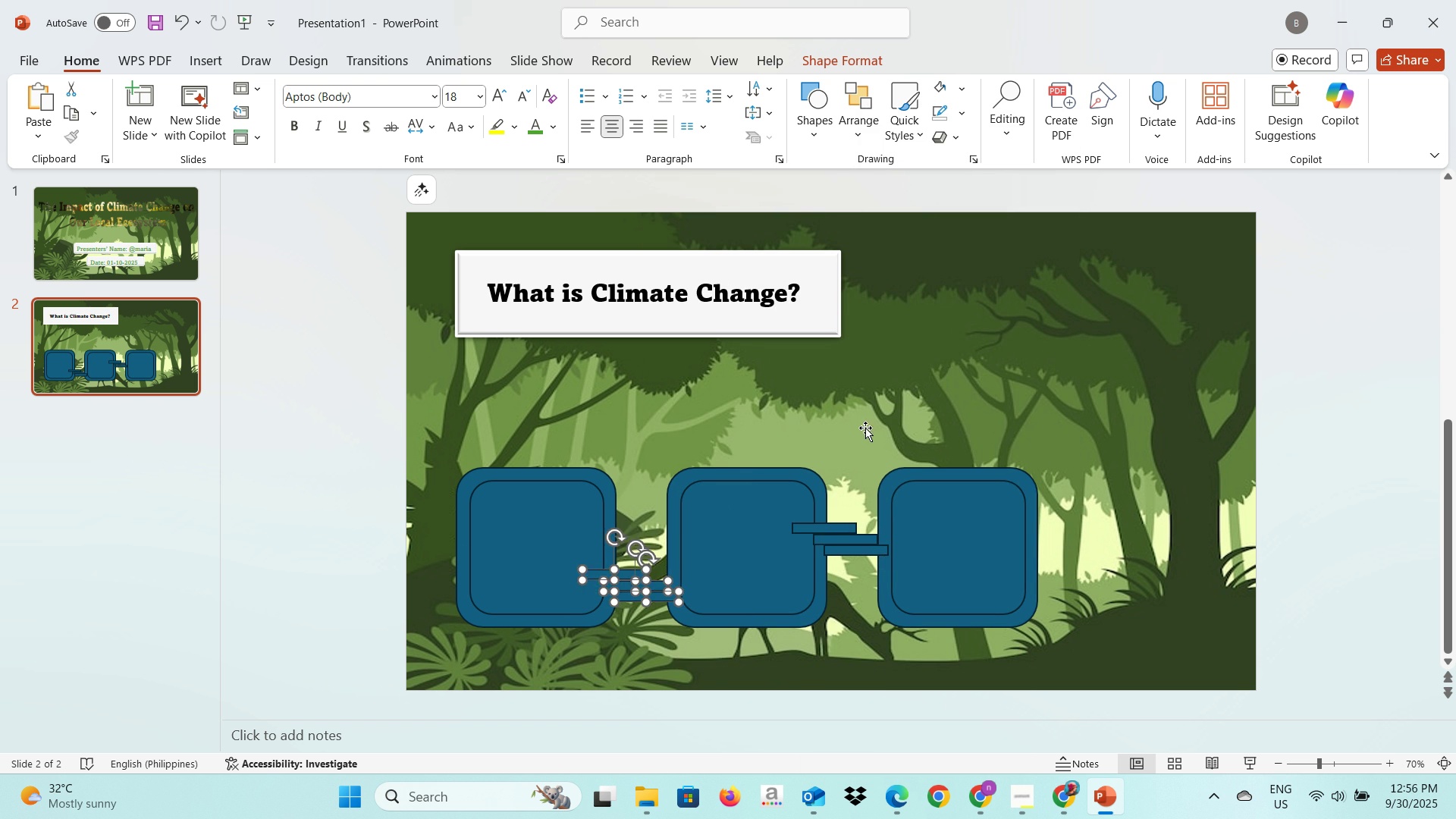 
left_click([865, 428])
 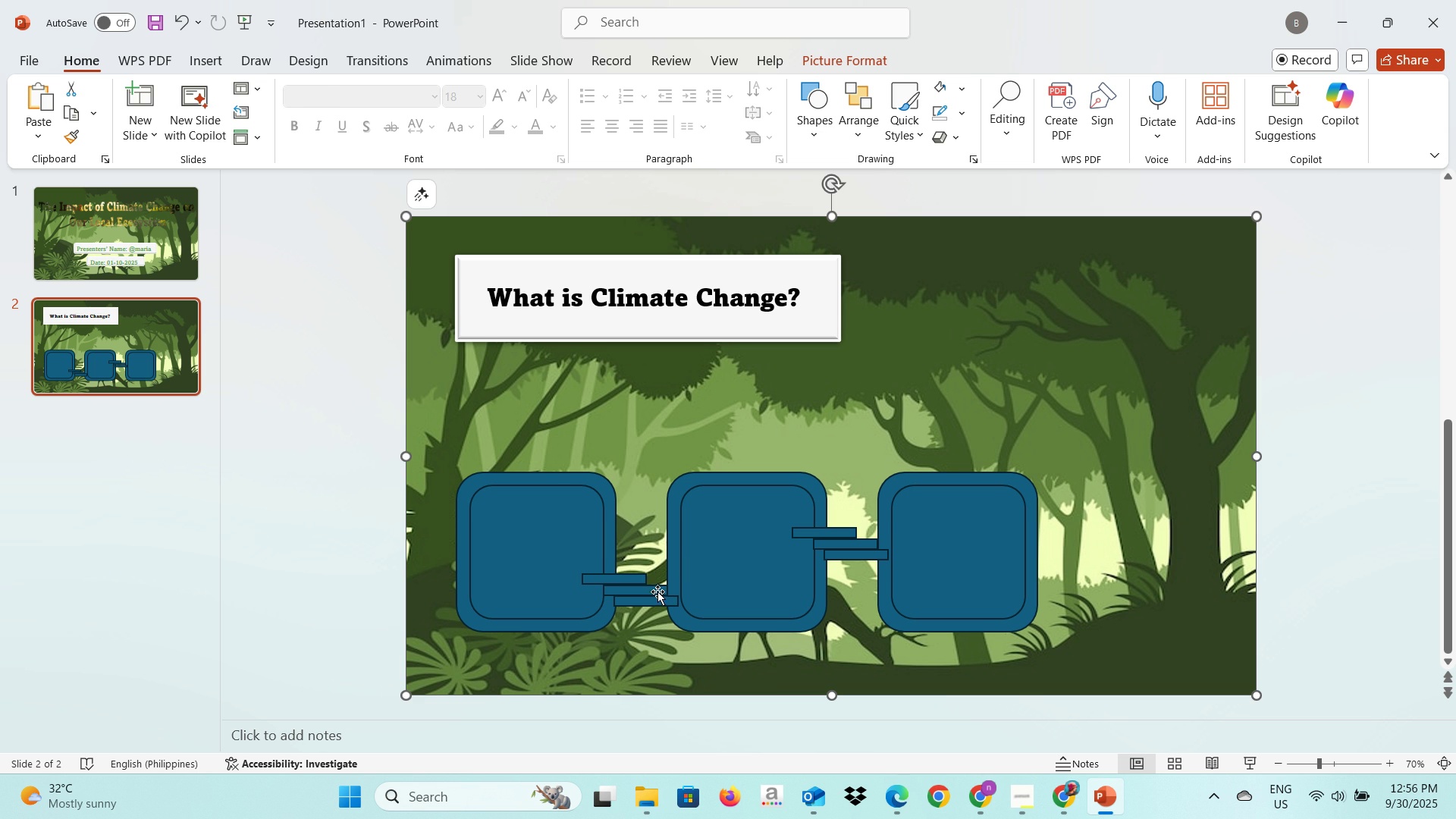 
left_click([657, 590])